 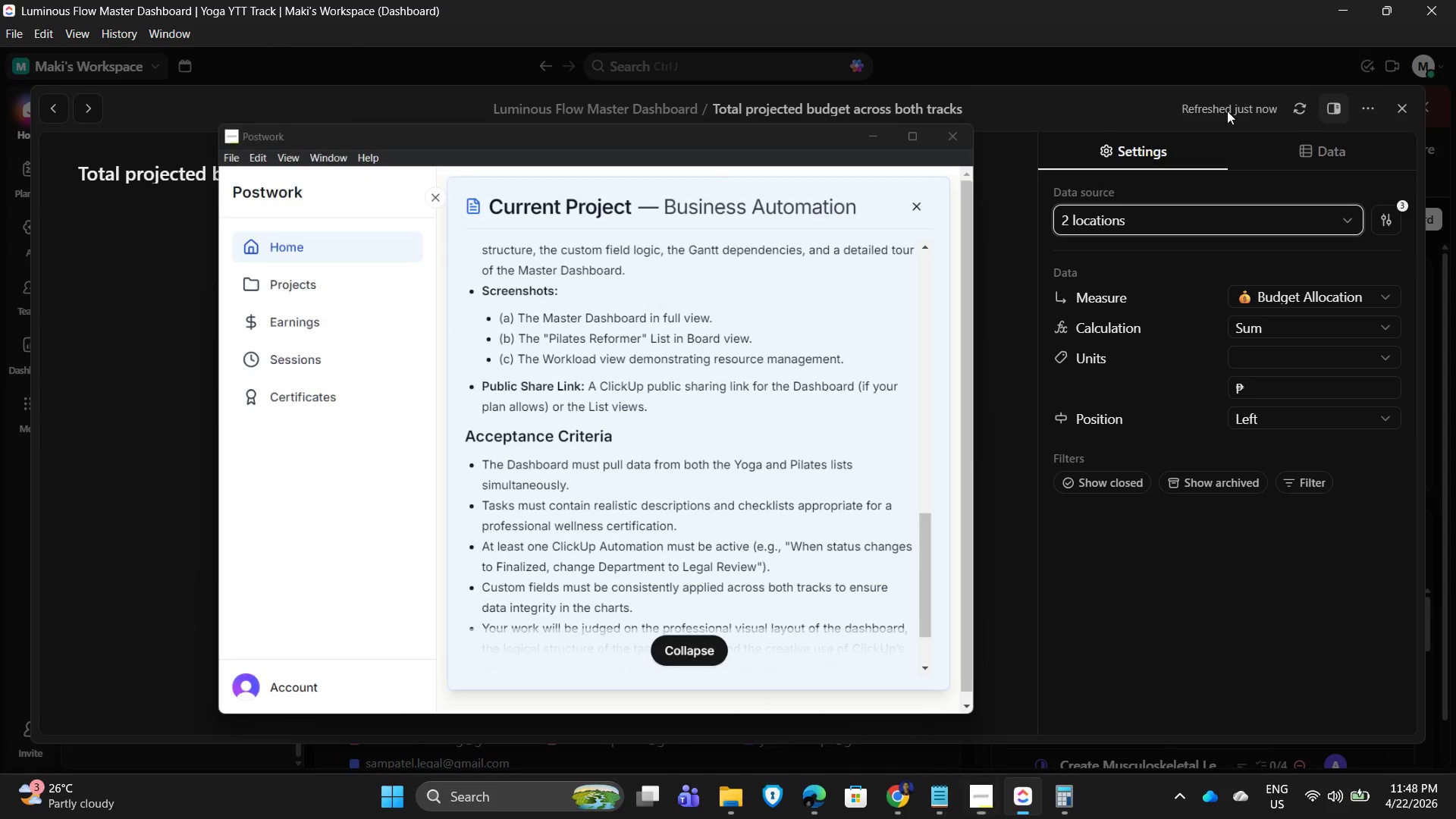 
left_click([1367, 105])
 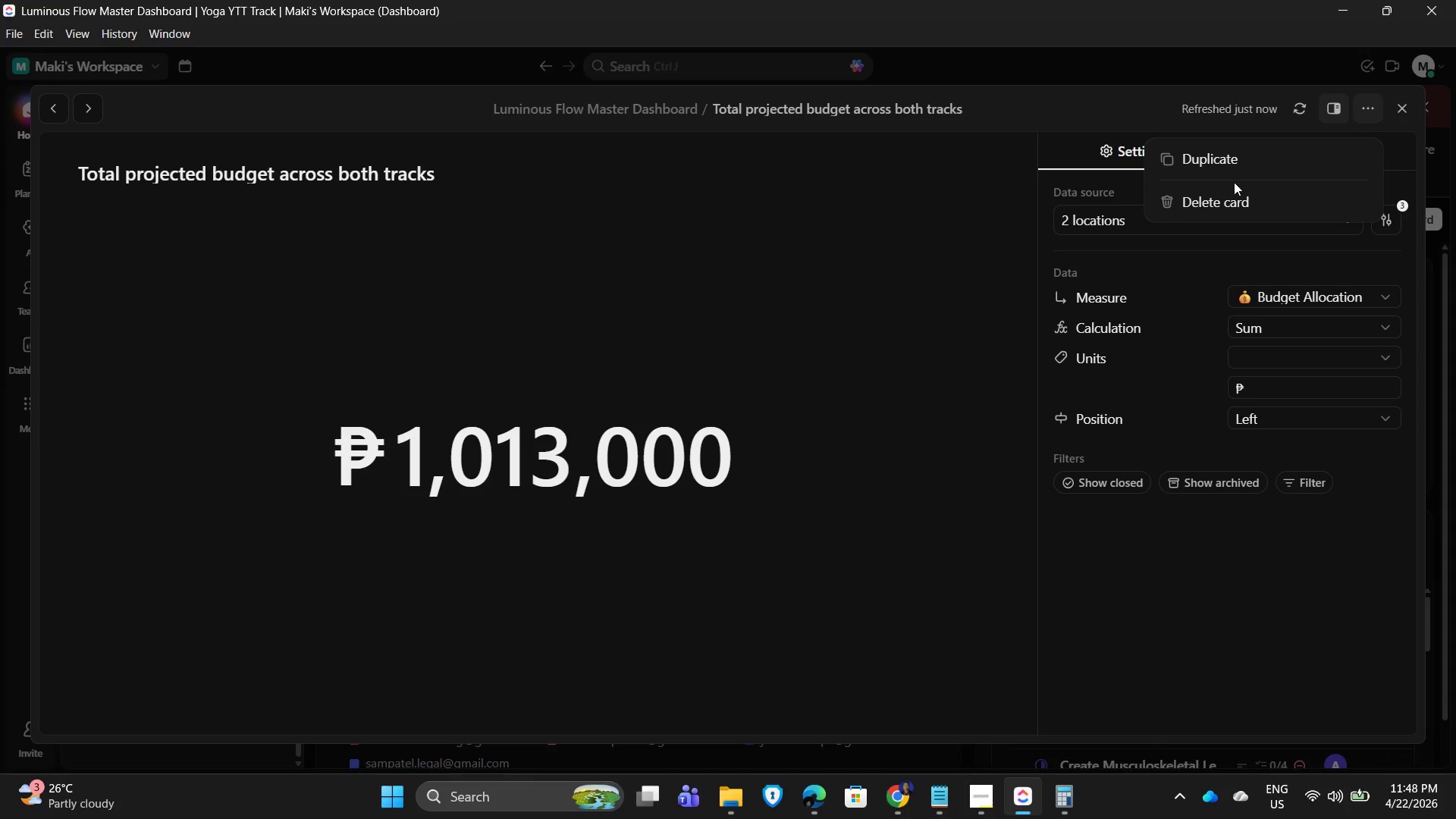 
left_click_drag(start_coordinate=[1183, 655], to_coordinate=[1189, 637])
 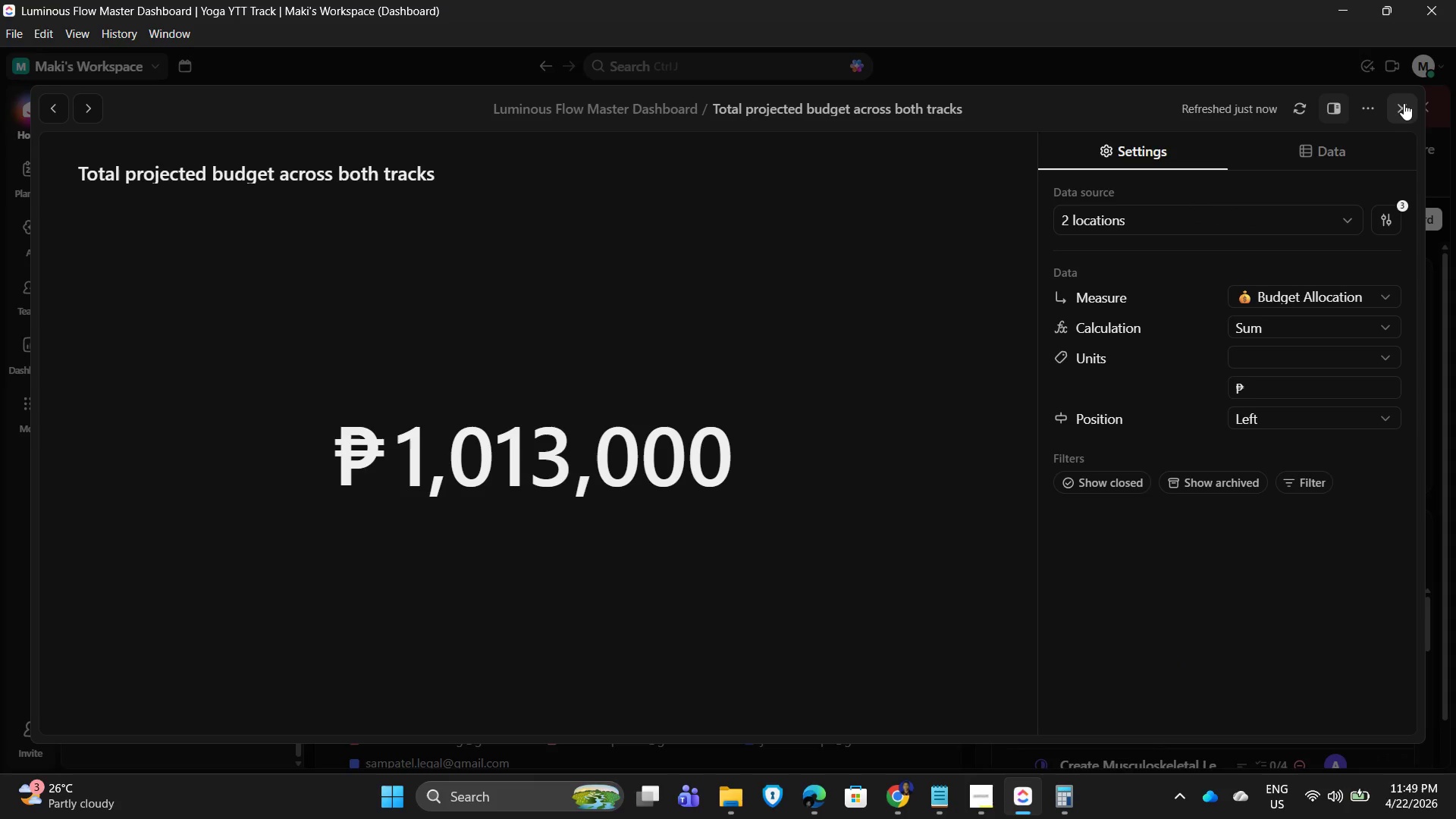 
left_click([1404, 103])
 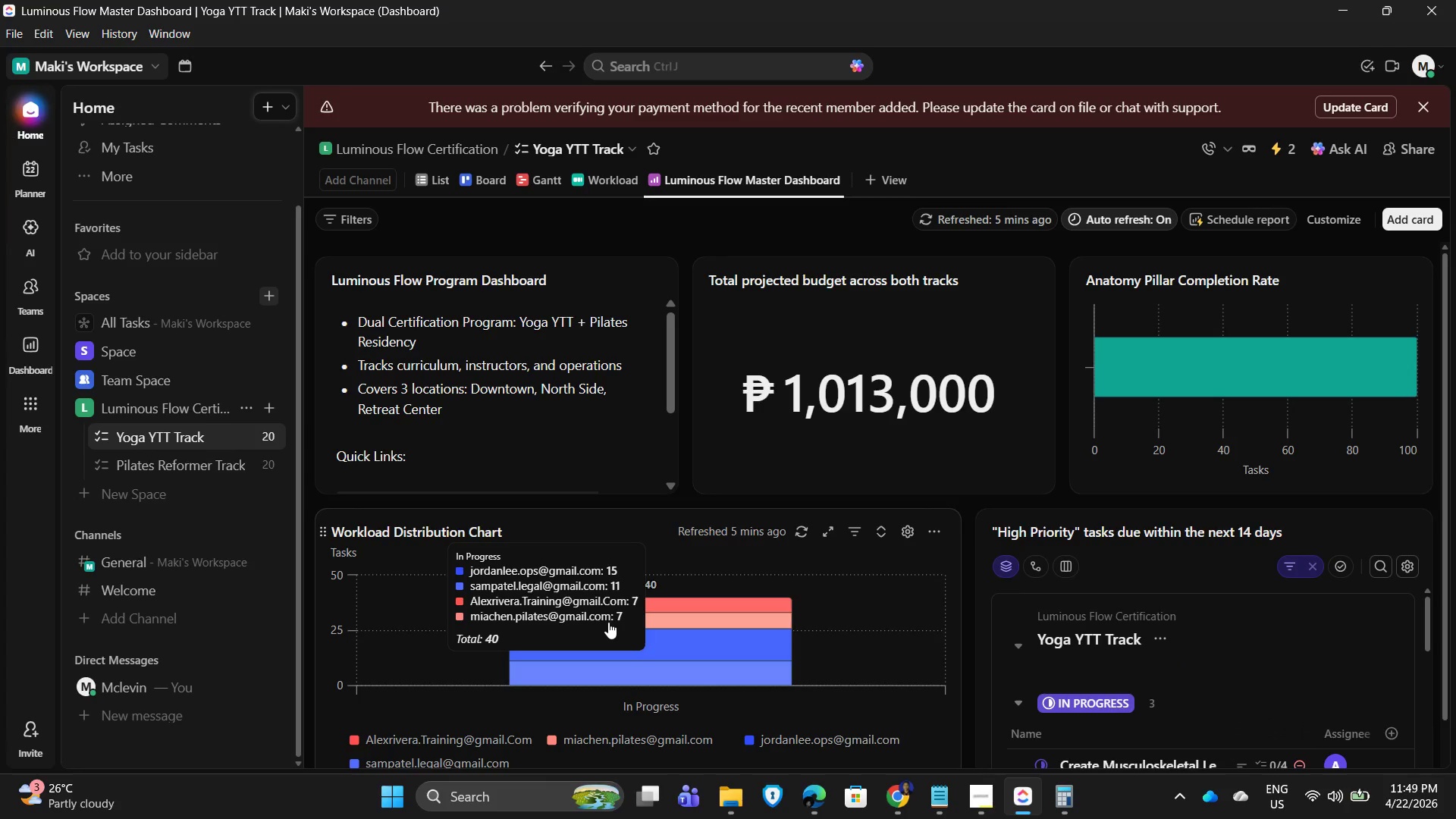 
scroll: coordinate [558, 594], scroll_direction: up, amount: 4.0